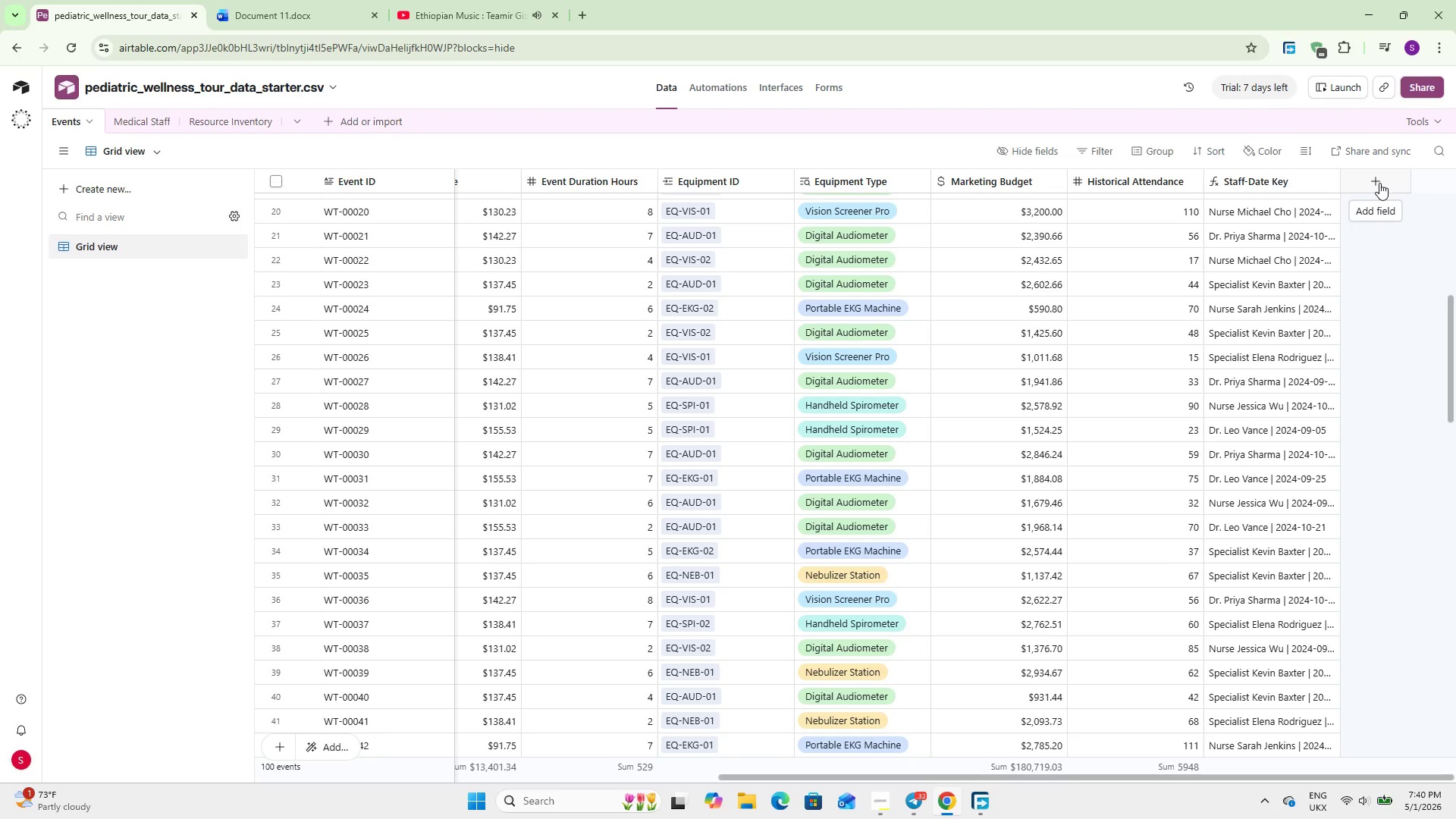 
left_click([1379, 183])
 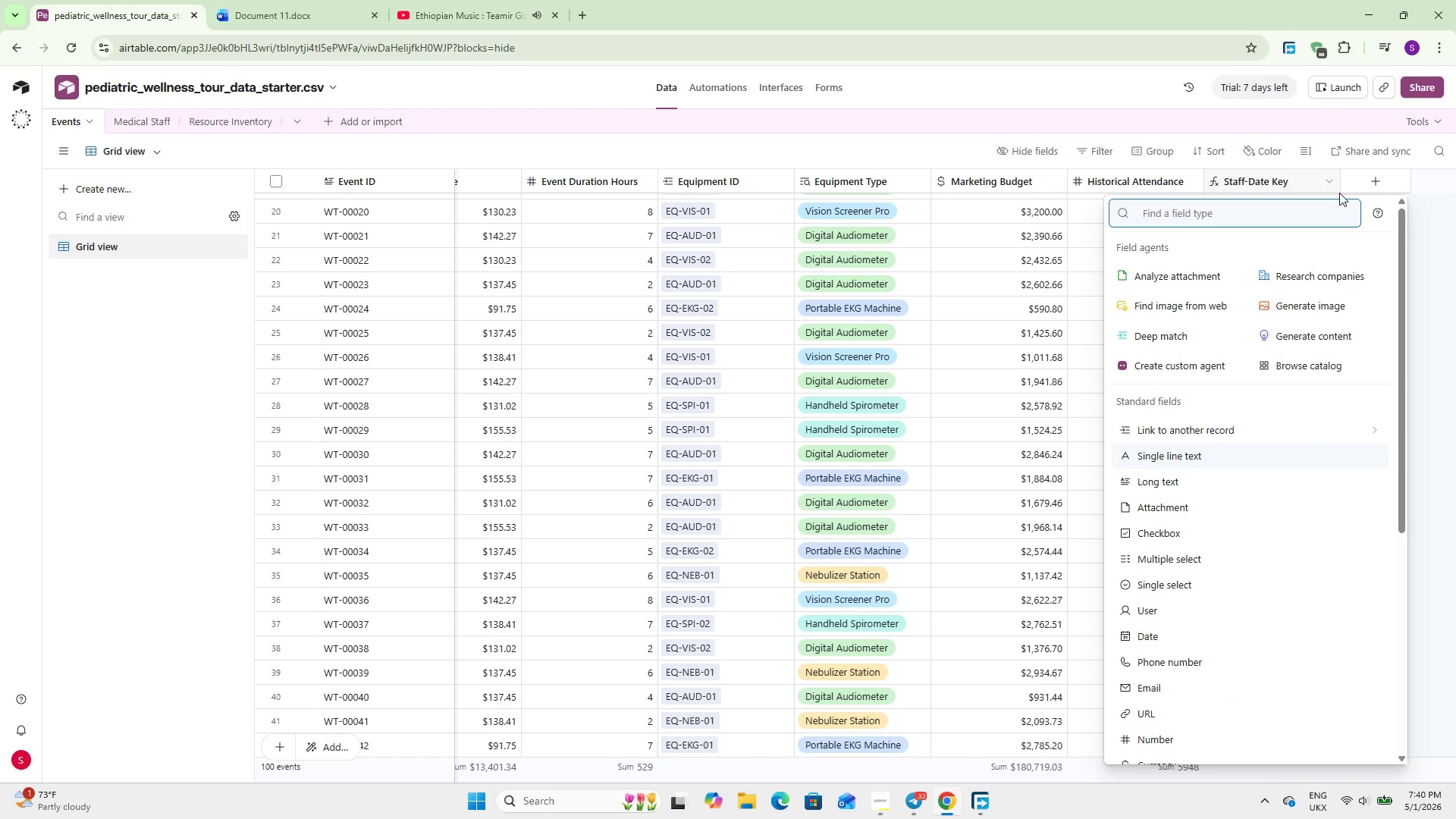 
type(cunt)
 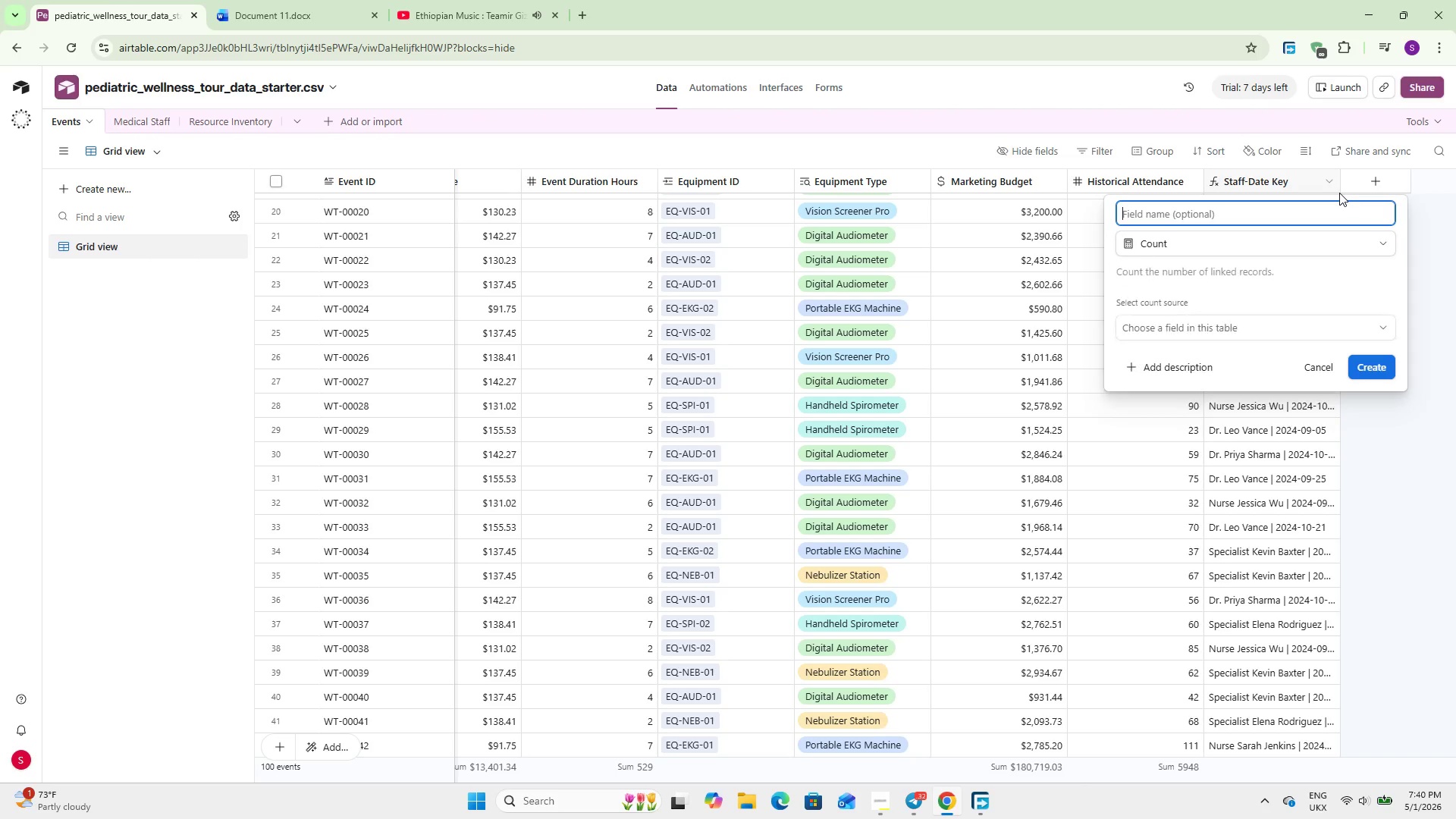 
hold_key(key=O, duration=0.38)
 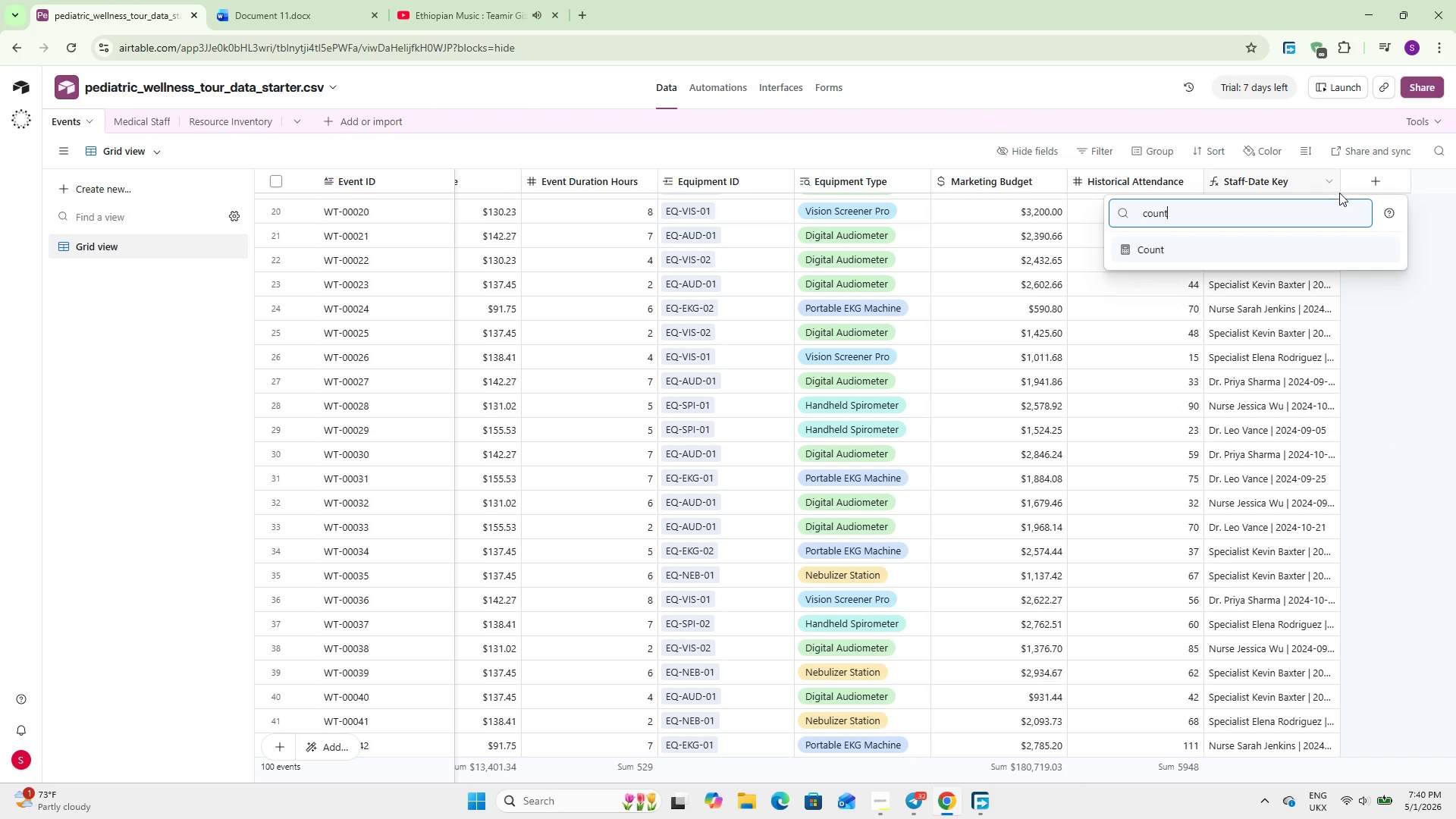 
key(Enter)
 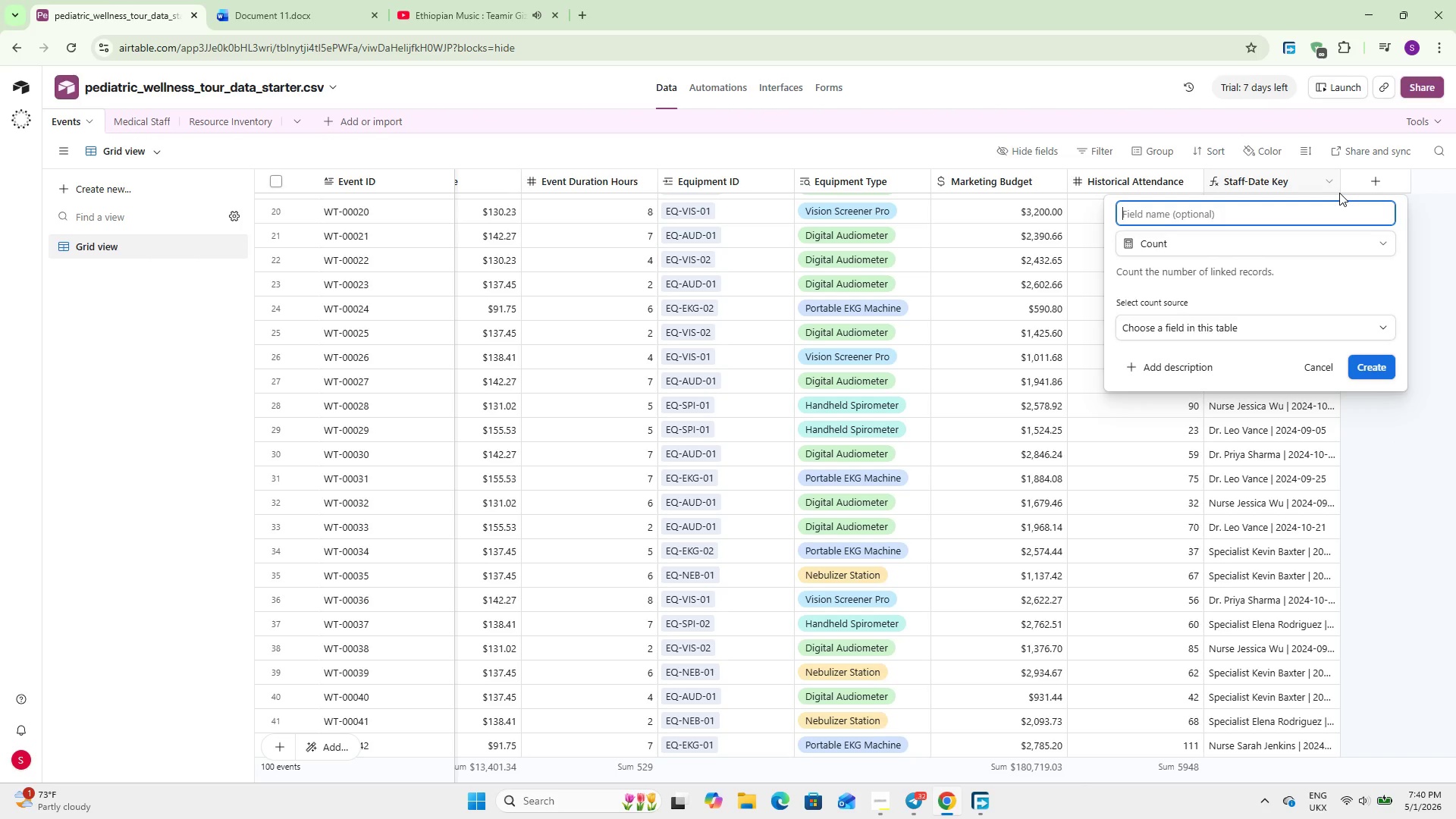 
type(Total Assignments)
 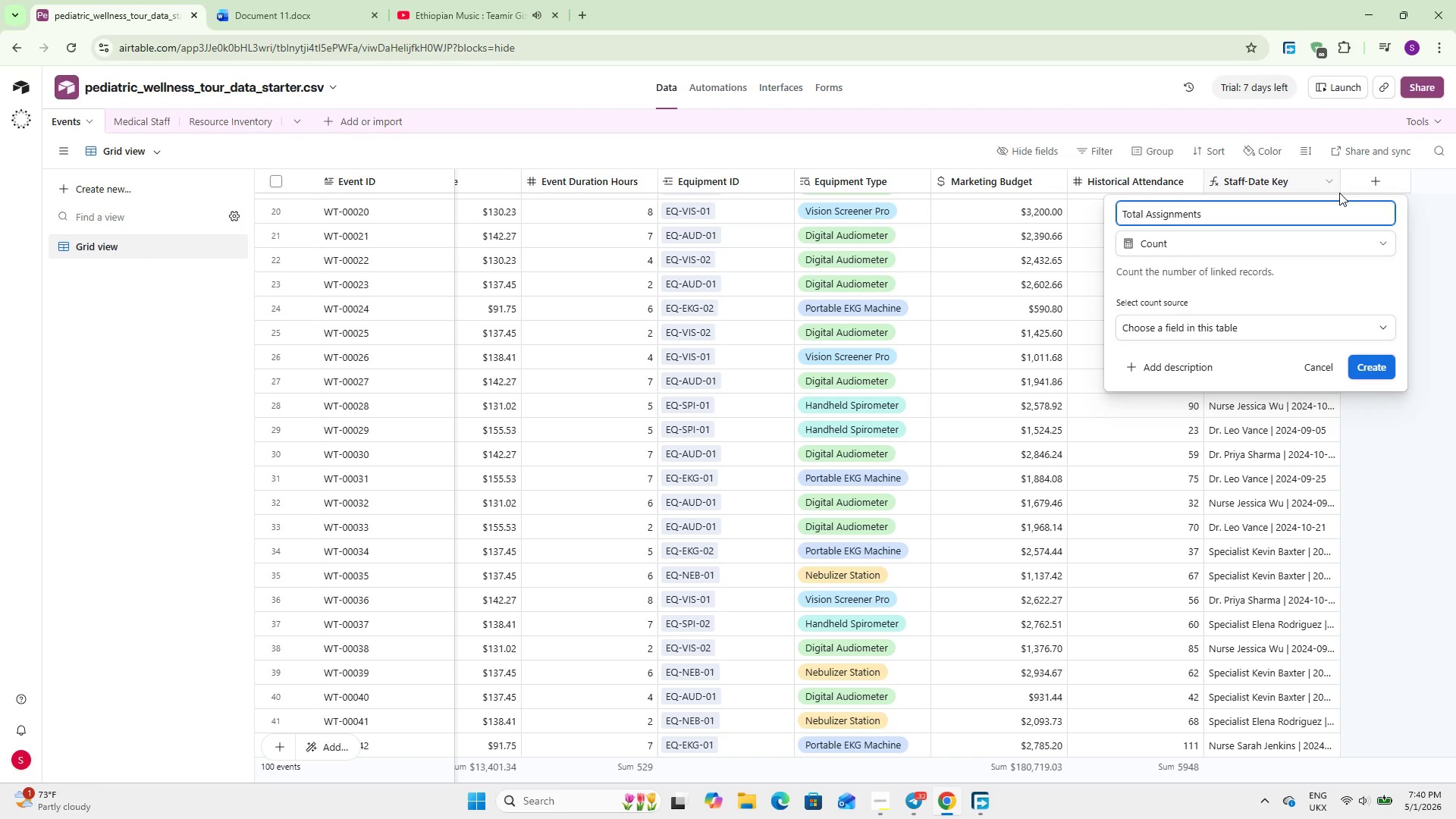 
left_click([1367, 364])
 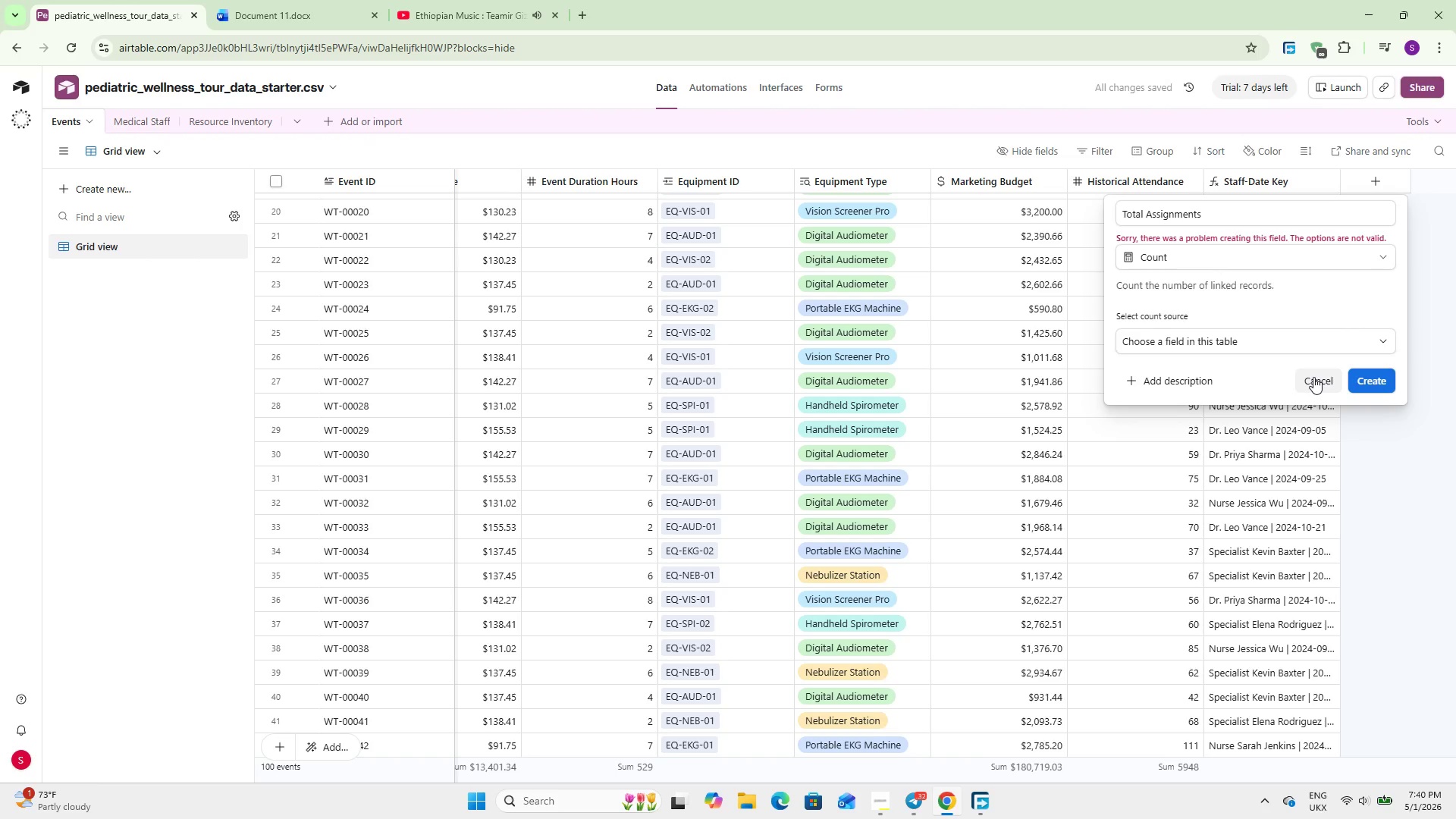 